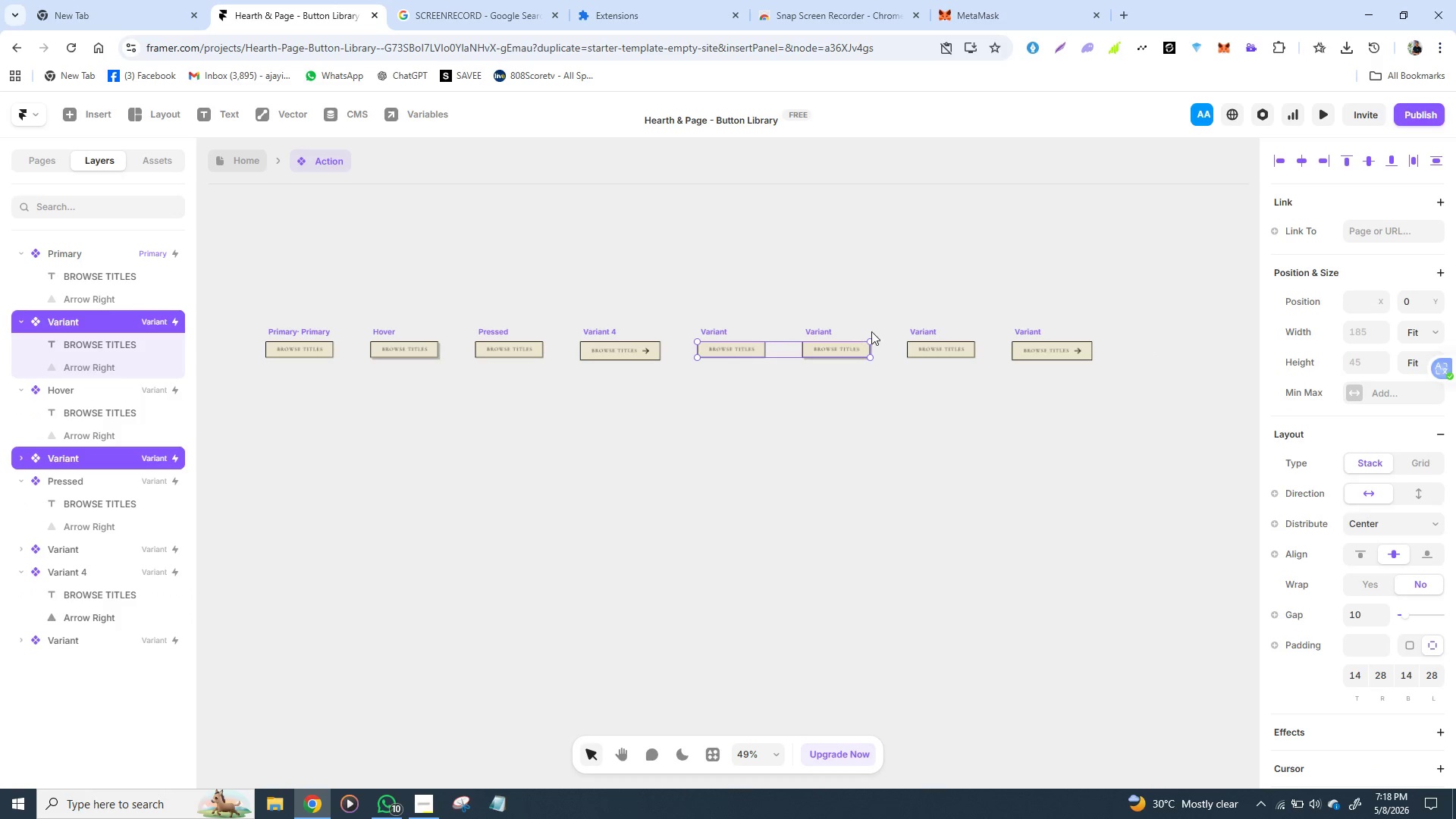 
hold_key(key=ShiftLeft, duration=1.52)
left_click([923, 331])
 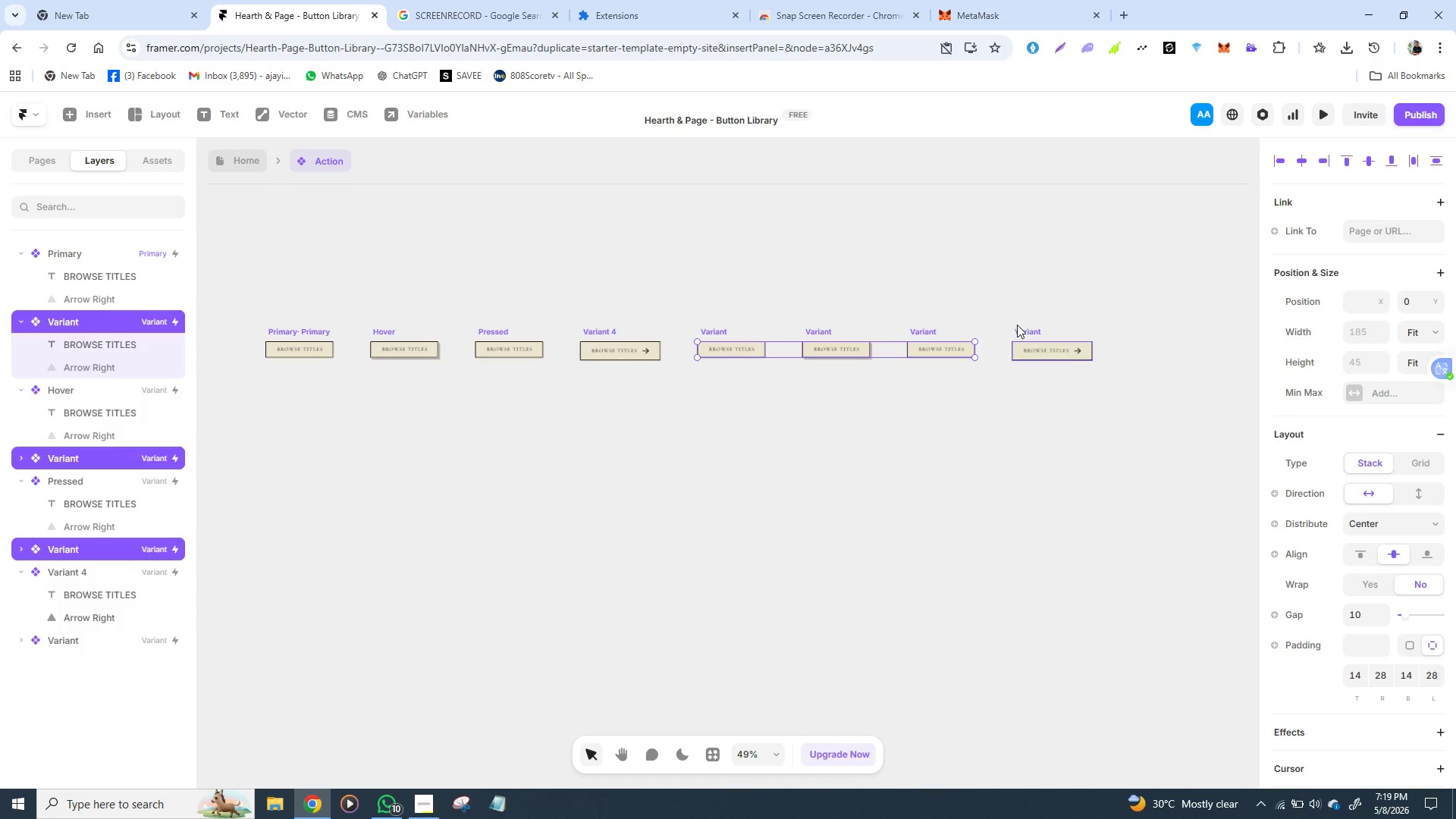 
hold_key(key=ShiftLeft, duration=0.67)
left_click([1023, 325])
 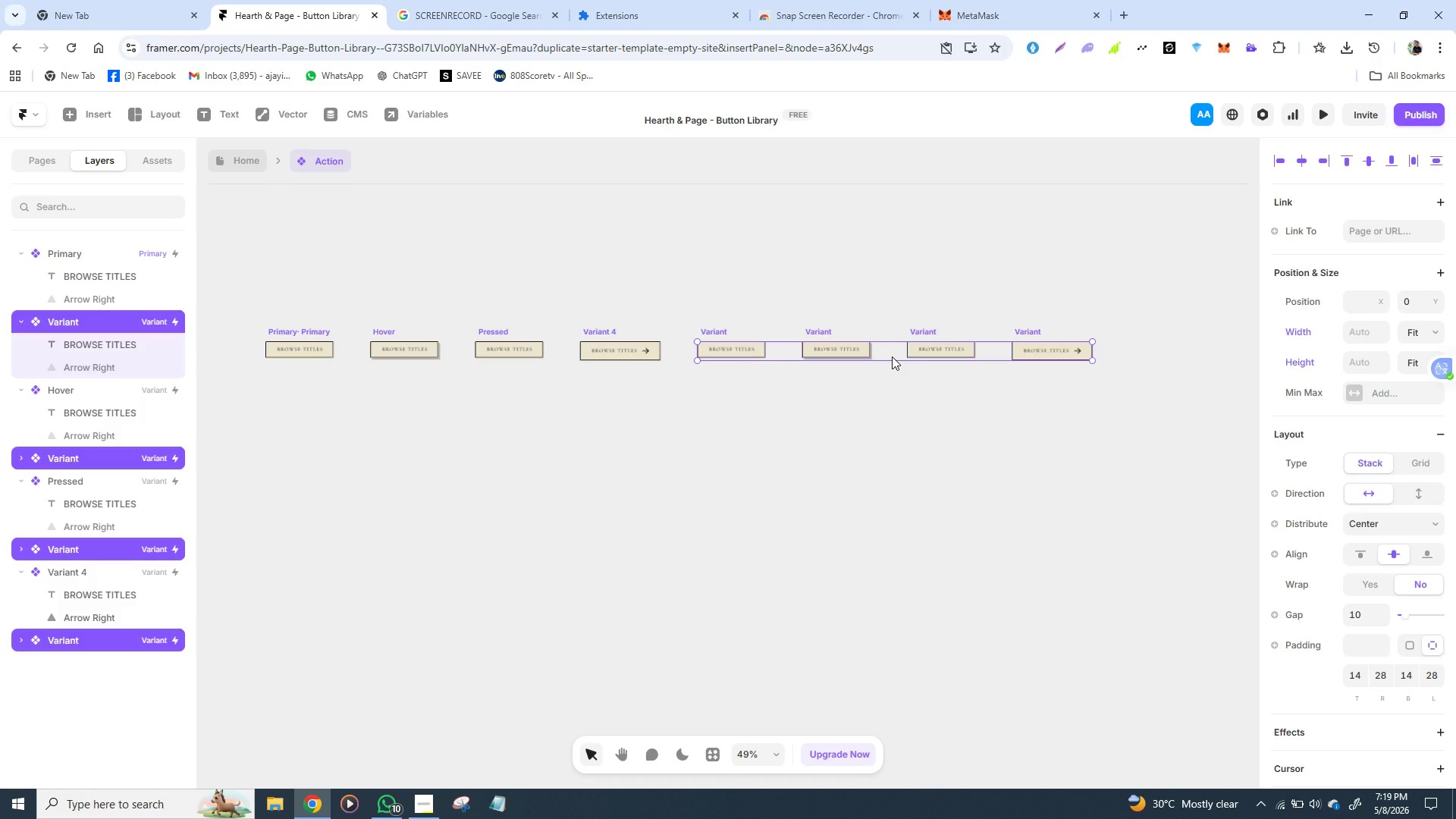 
left_click_drag(start_coordinate=[892, 354], to_coordinate=[874, 420])
 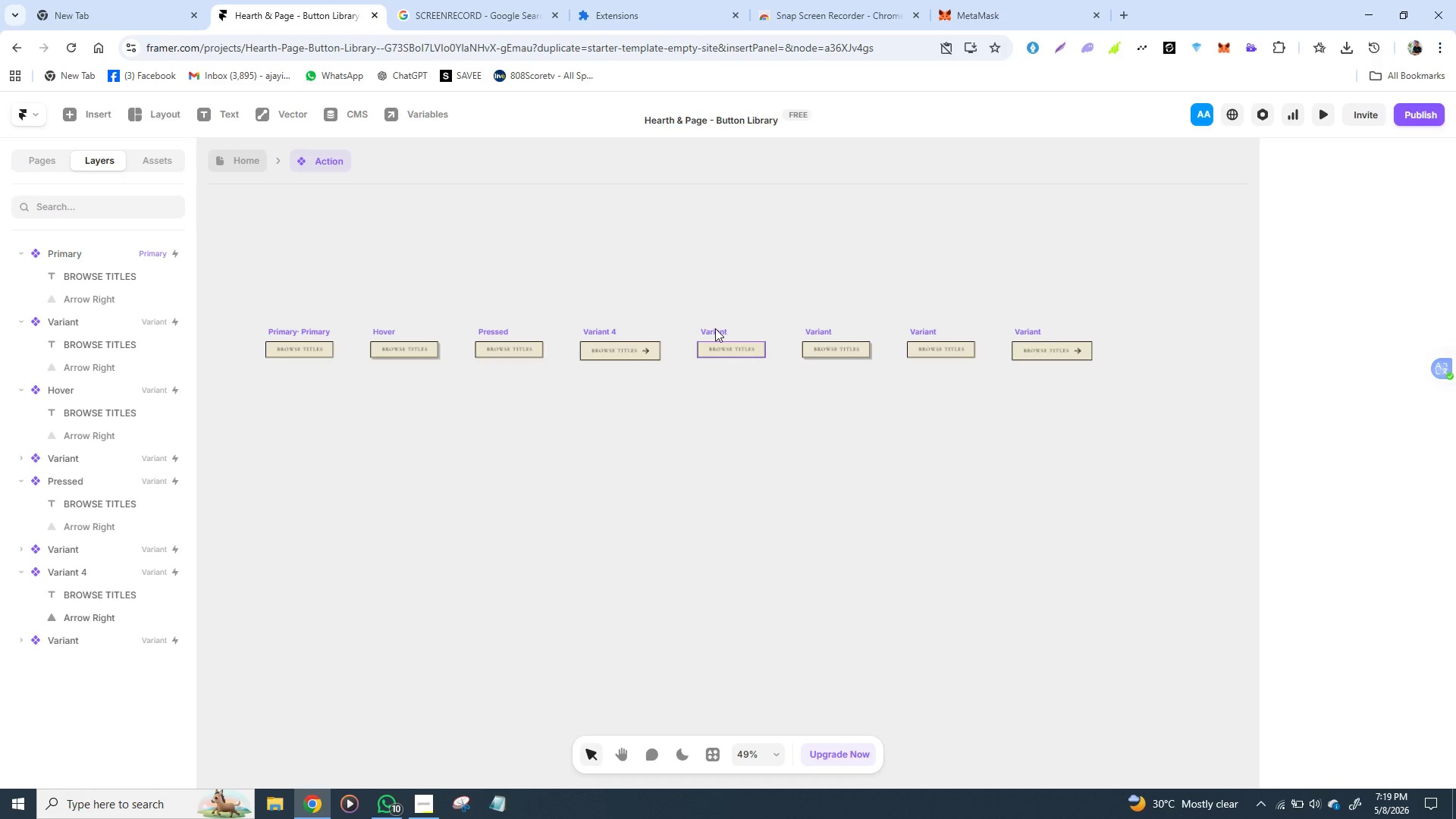 
left_click([715, 328])
 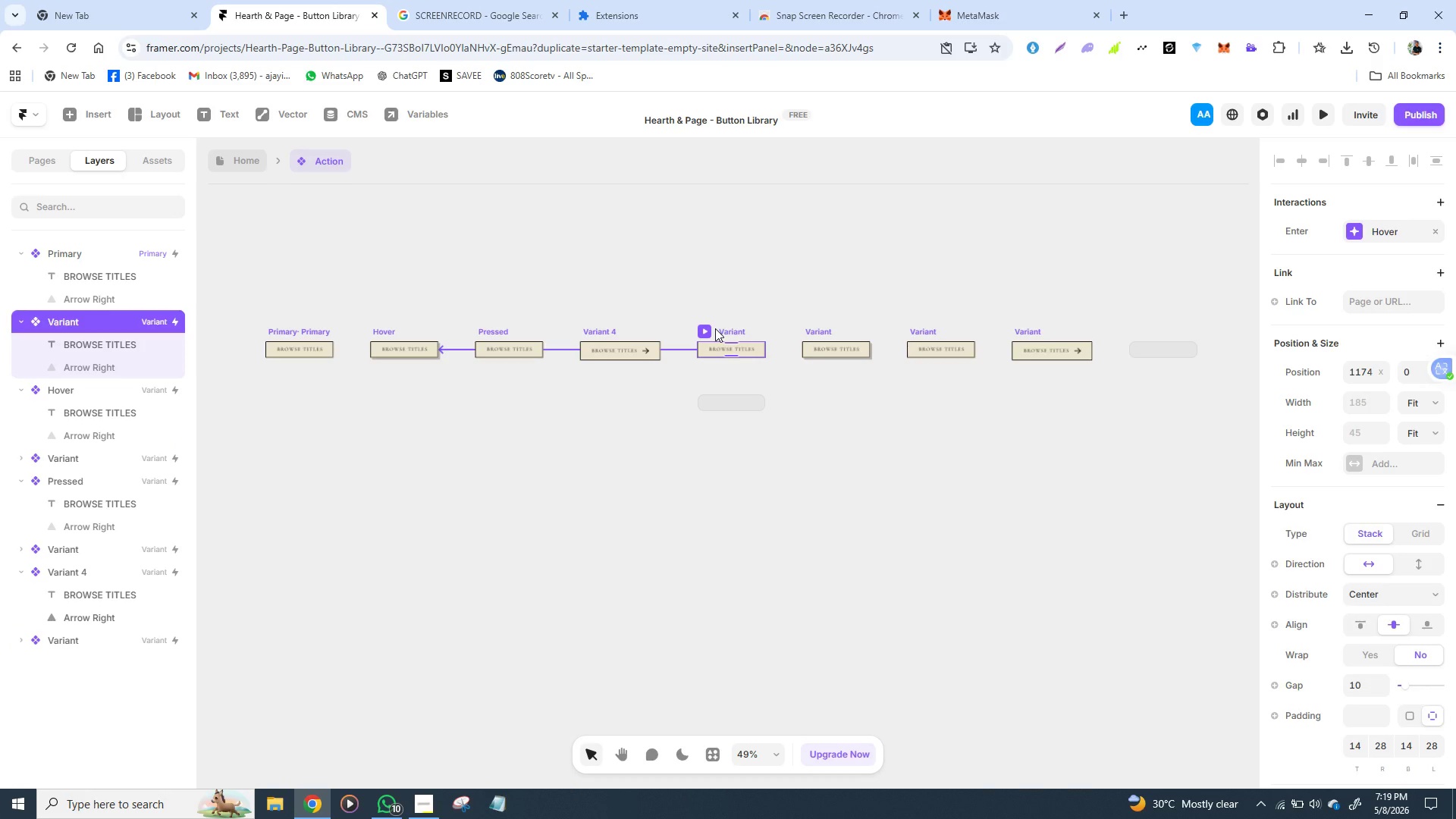 
hold_key(key=ShiftLeft, duration=1.5)
left_click([820, 328])
 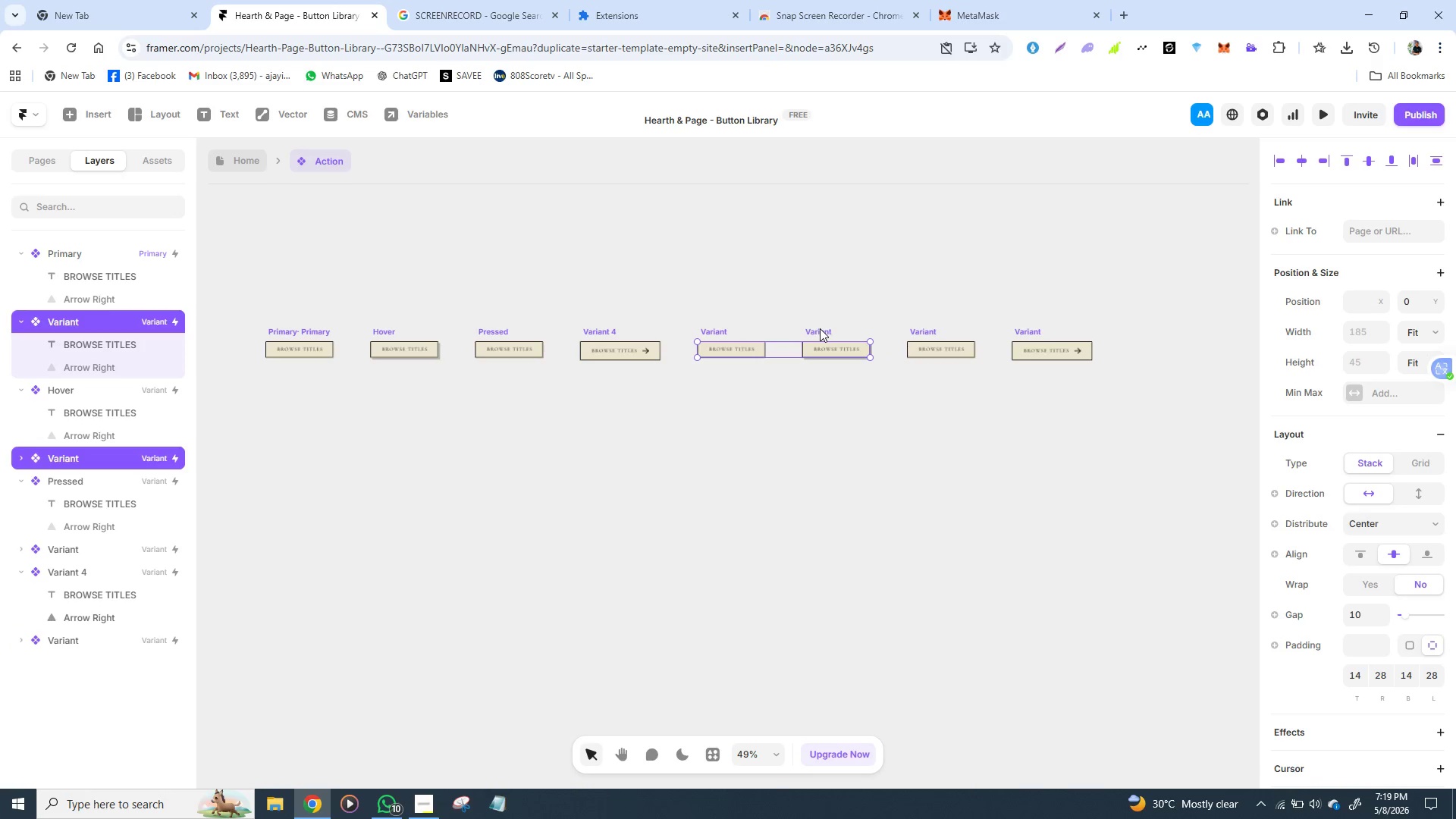 
hold_key(key=ShiftLeft, duration=1.51)
left_click([923, 328])
 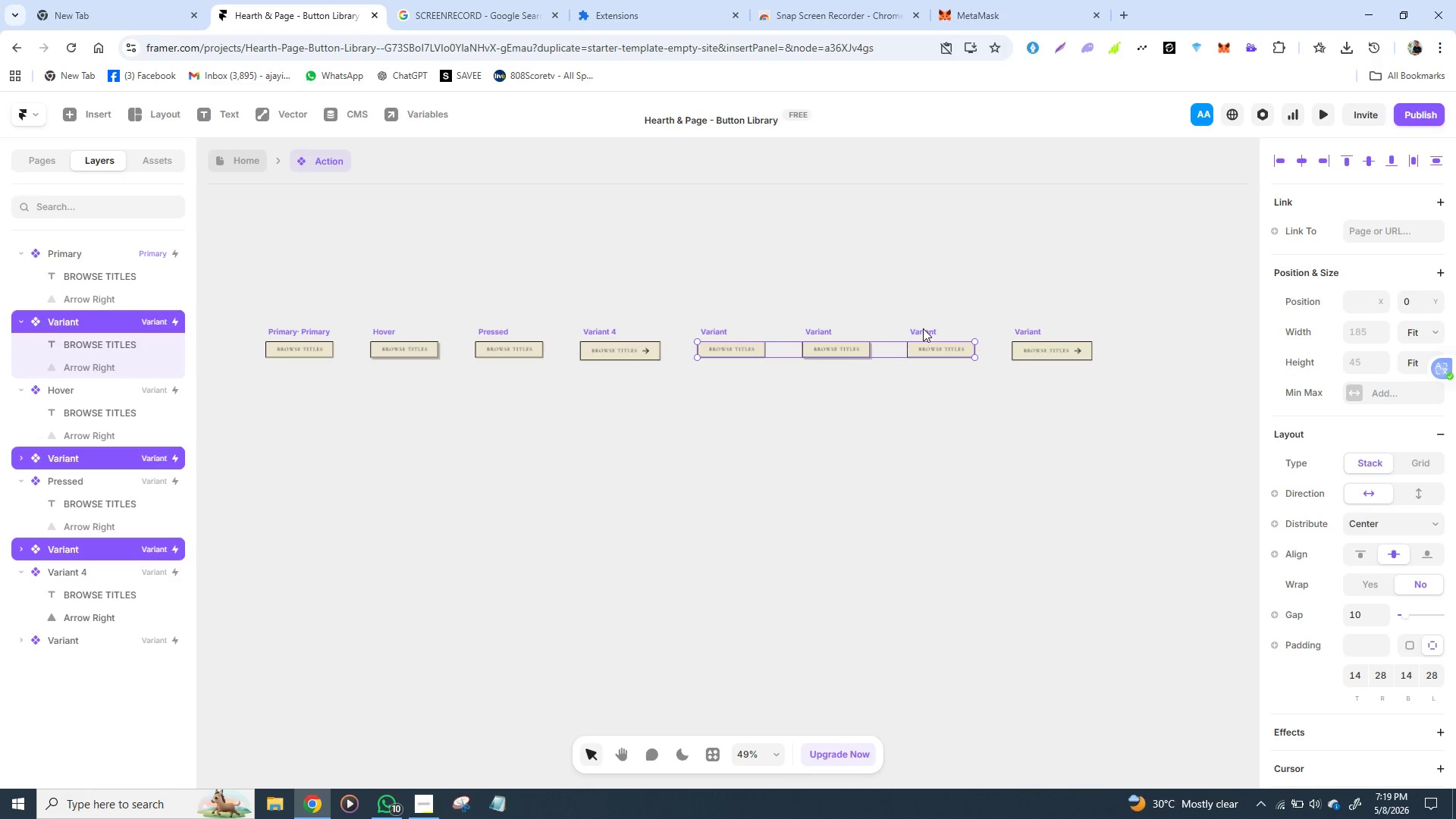 
hold_key(key=ShiftLeft, duration=1.52)
left_click([1023, 331])
 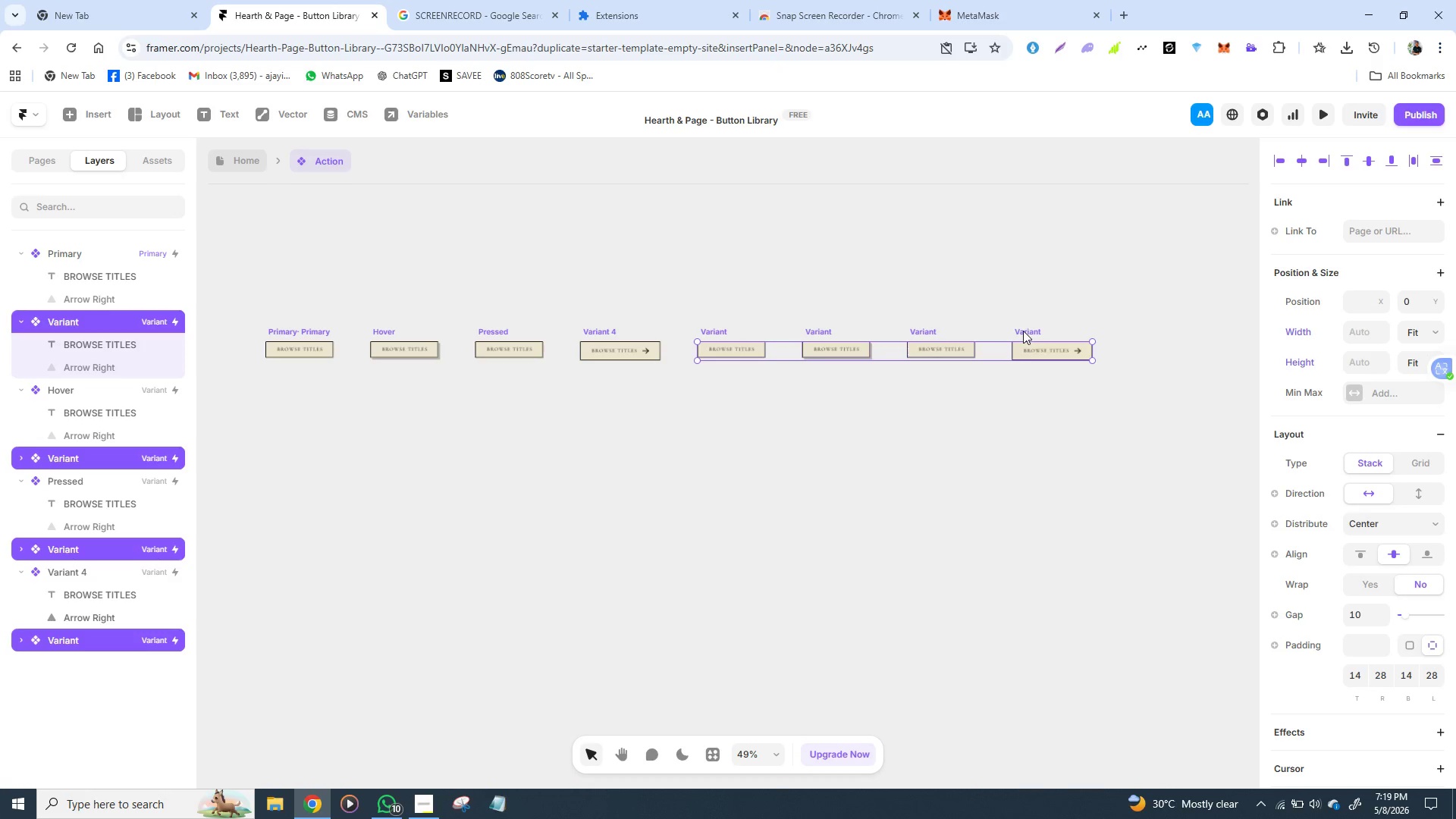 
hold_key(key=ShiftLeft, duration=1.23)
 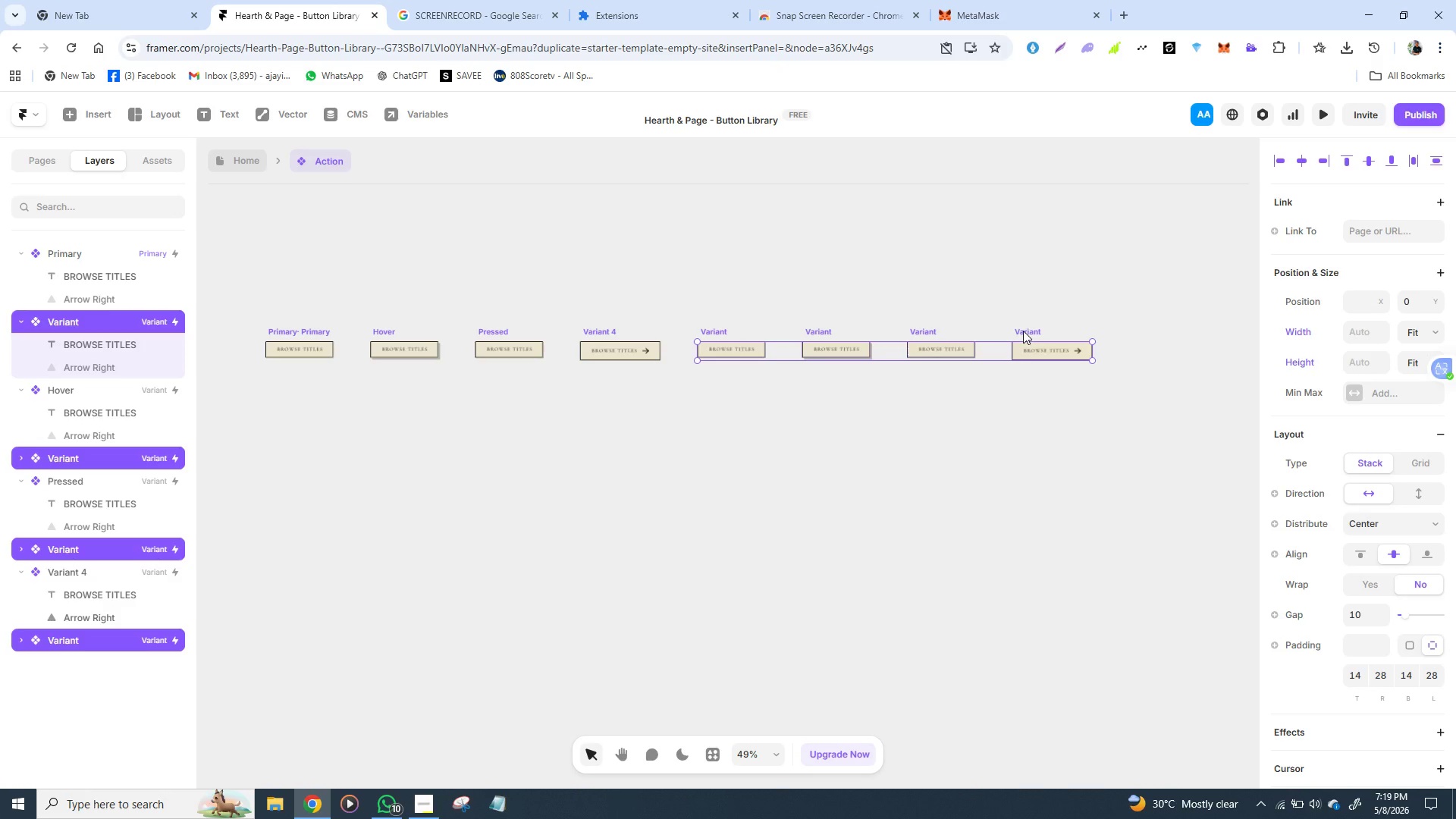 
hold_key(key=ArrowDown, duration=1.5)
 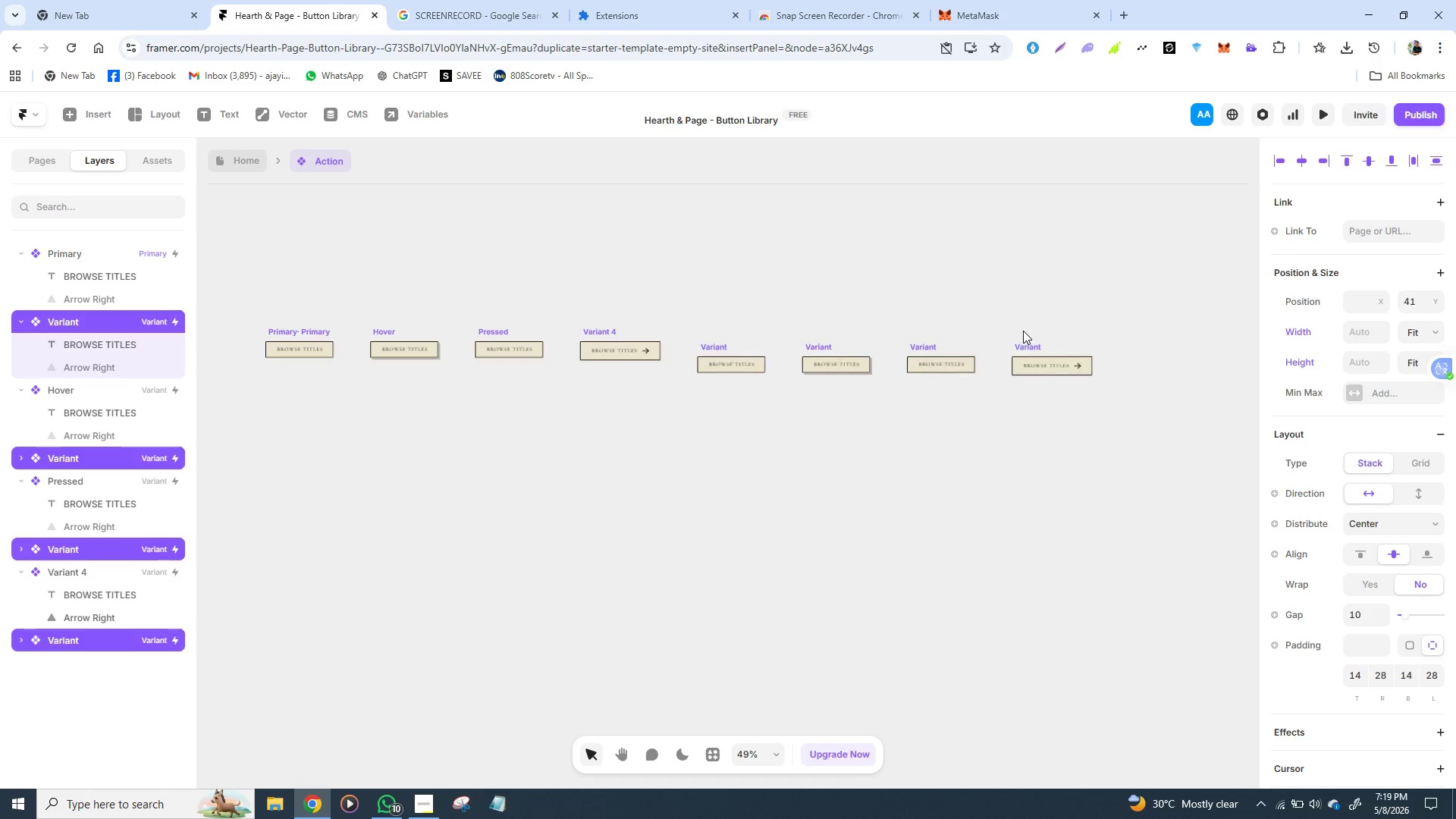 
hold_key(key=ArrowDown, duration=0.81)
 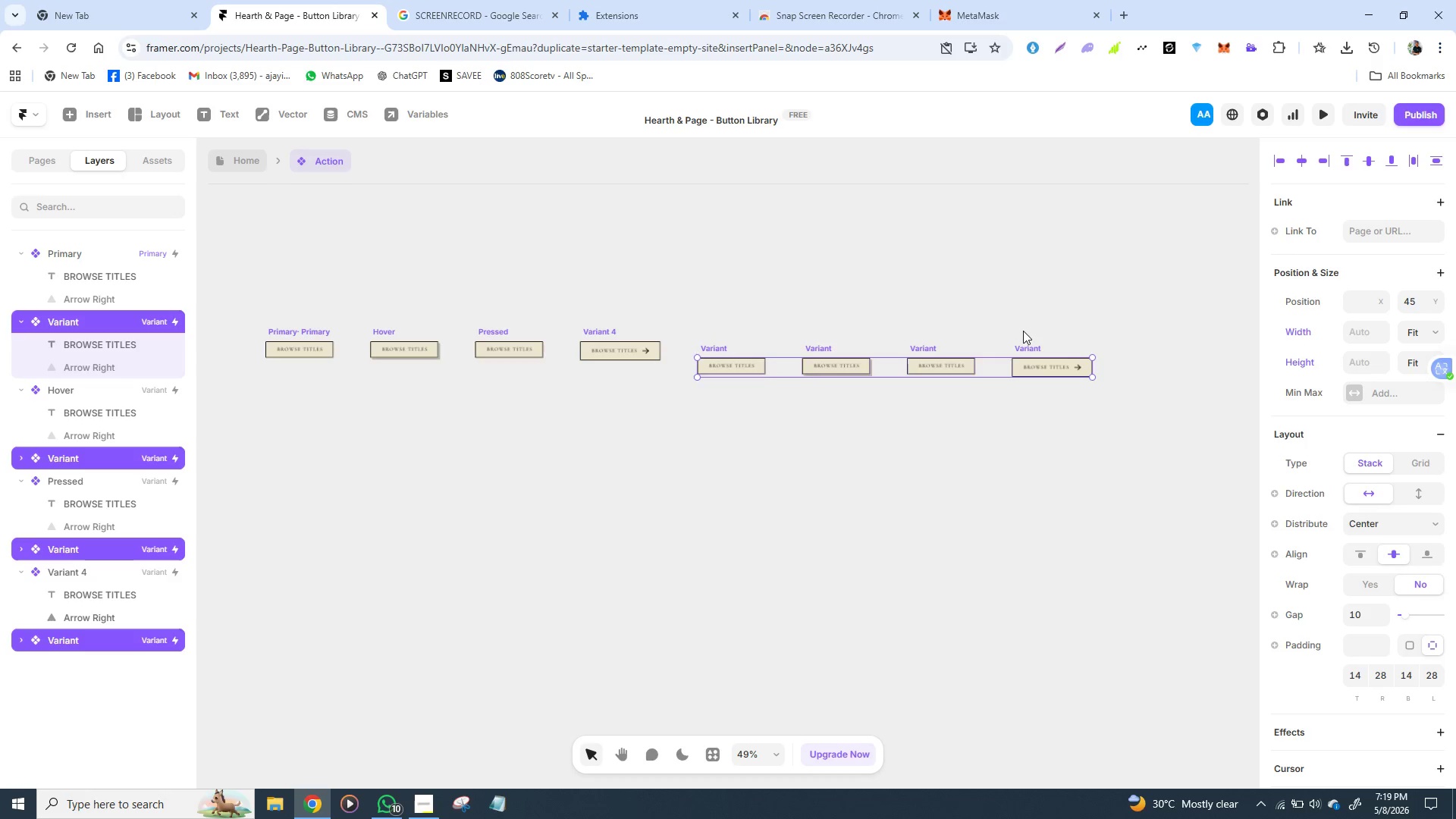 
hold_key(key=ShiftLeft, duration=8.28)
 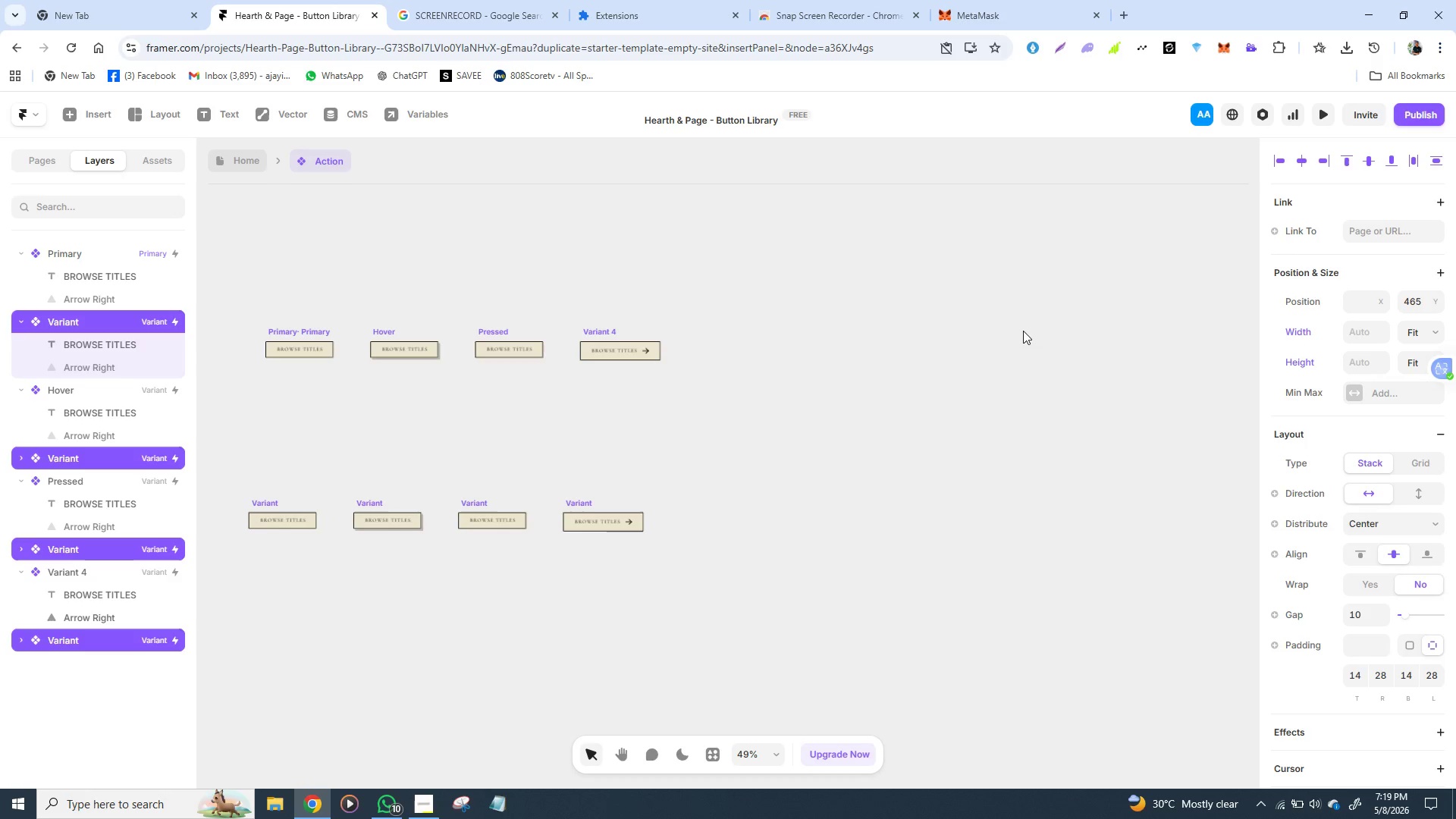 
hold_key(key=ArrowDown, duration=1.5)
 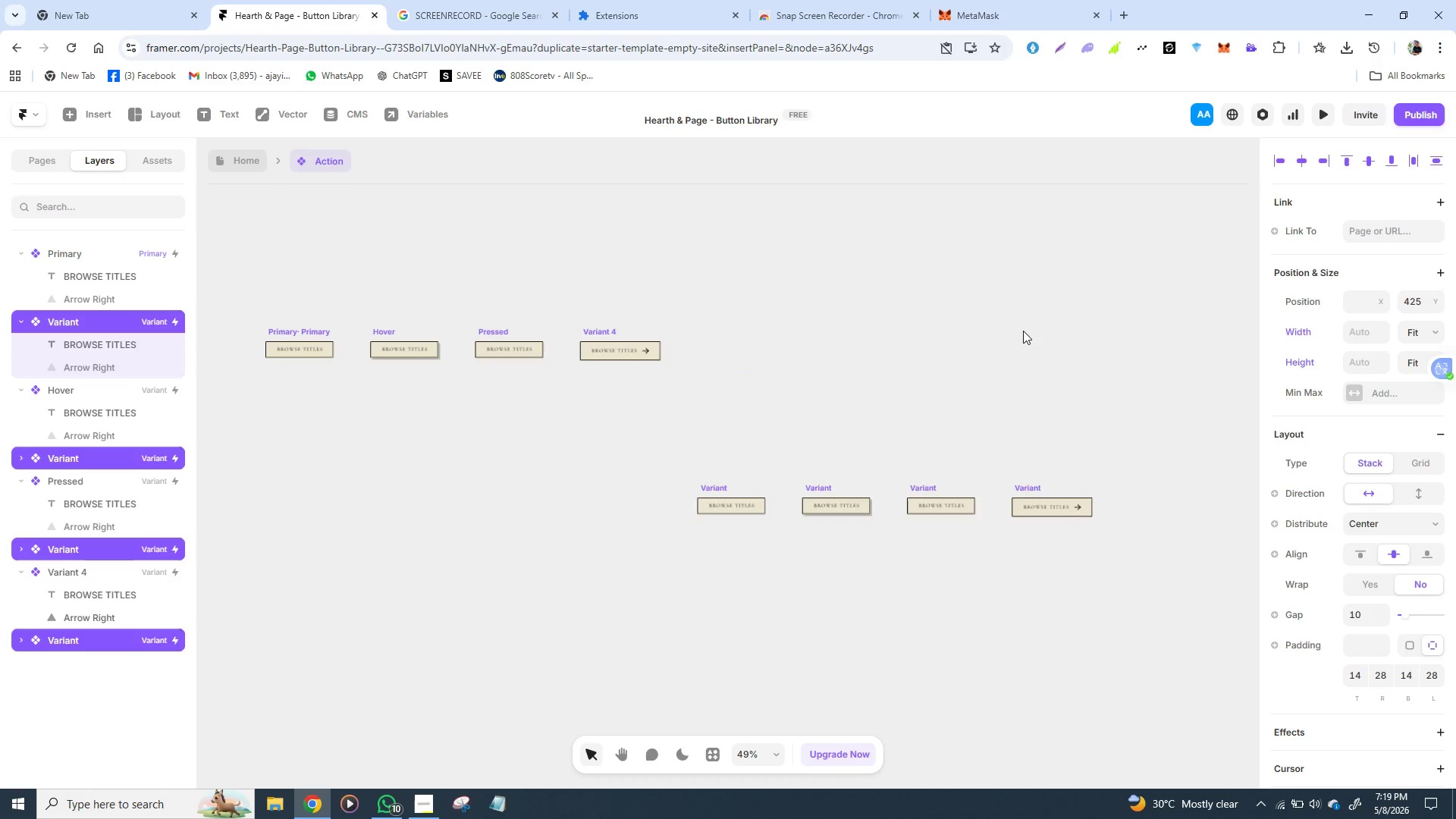 
hold_key(key=ArrowDown, duration=0.66)
 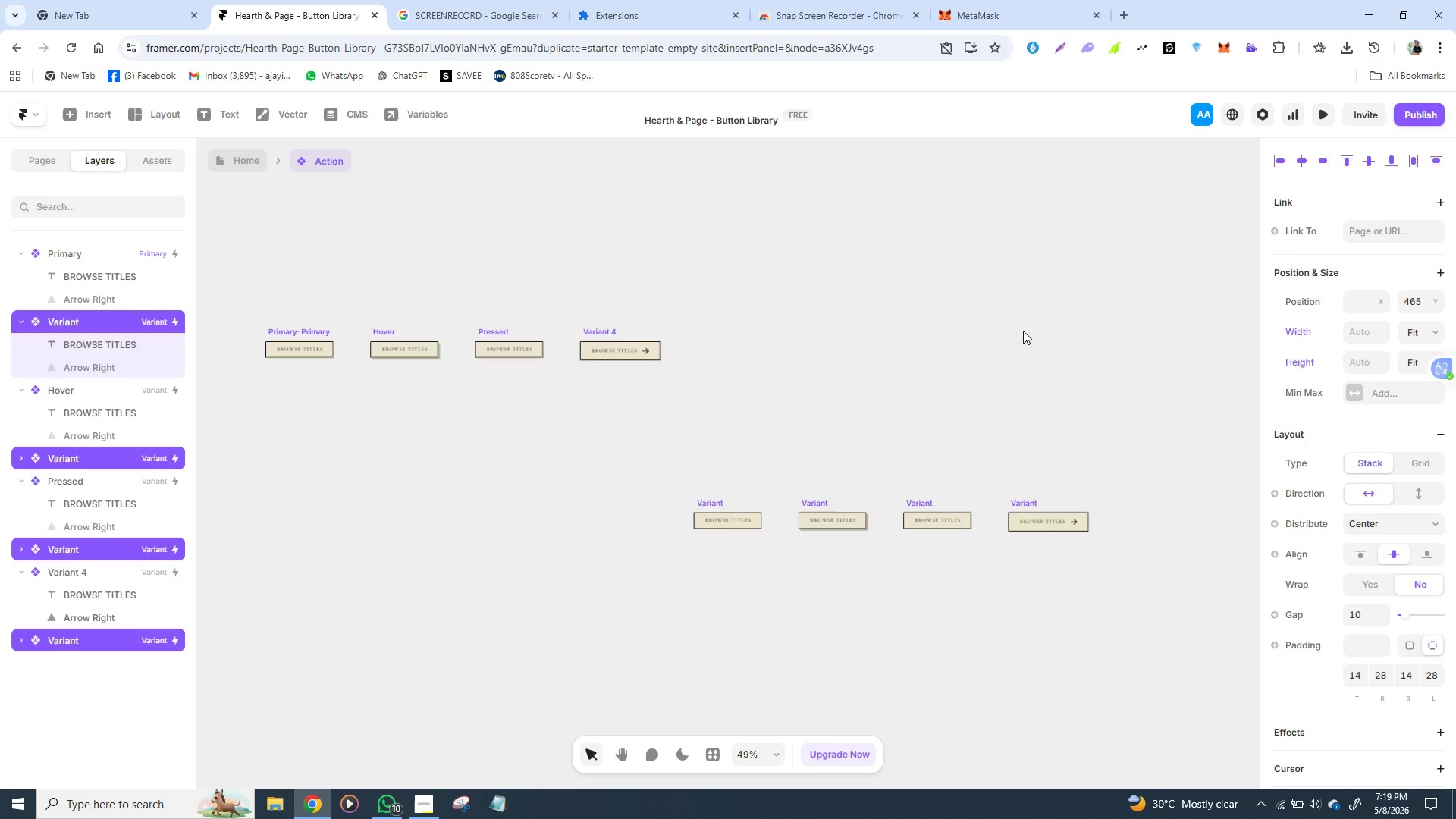 
hold_key(key=ArrowLeft, duration=1.53)
 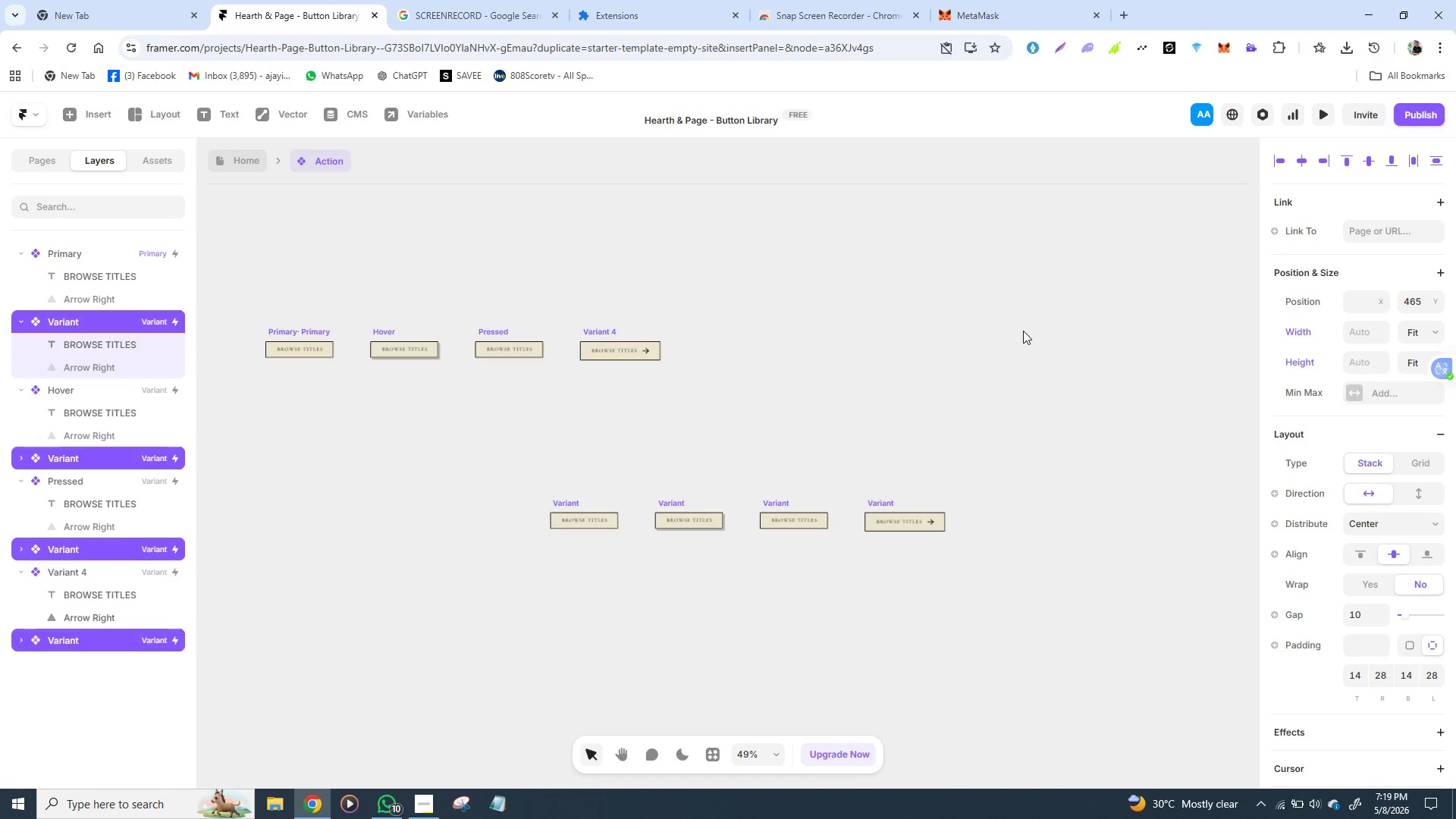 
hold_key(key=ArrowLeft, duration=1.51)
 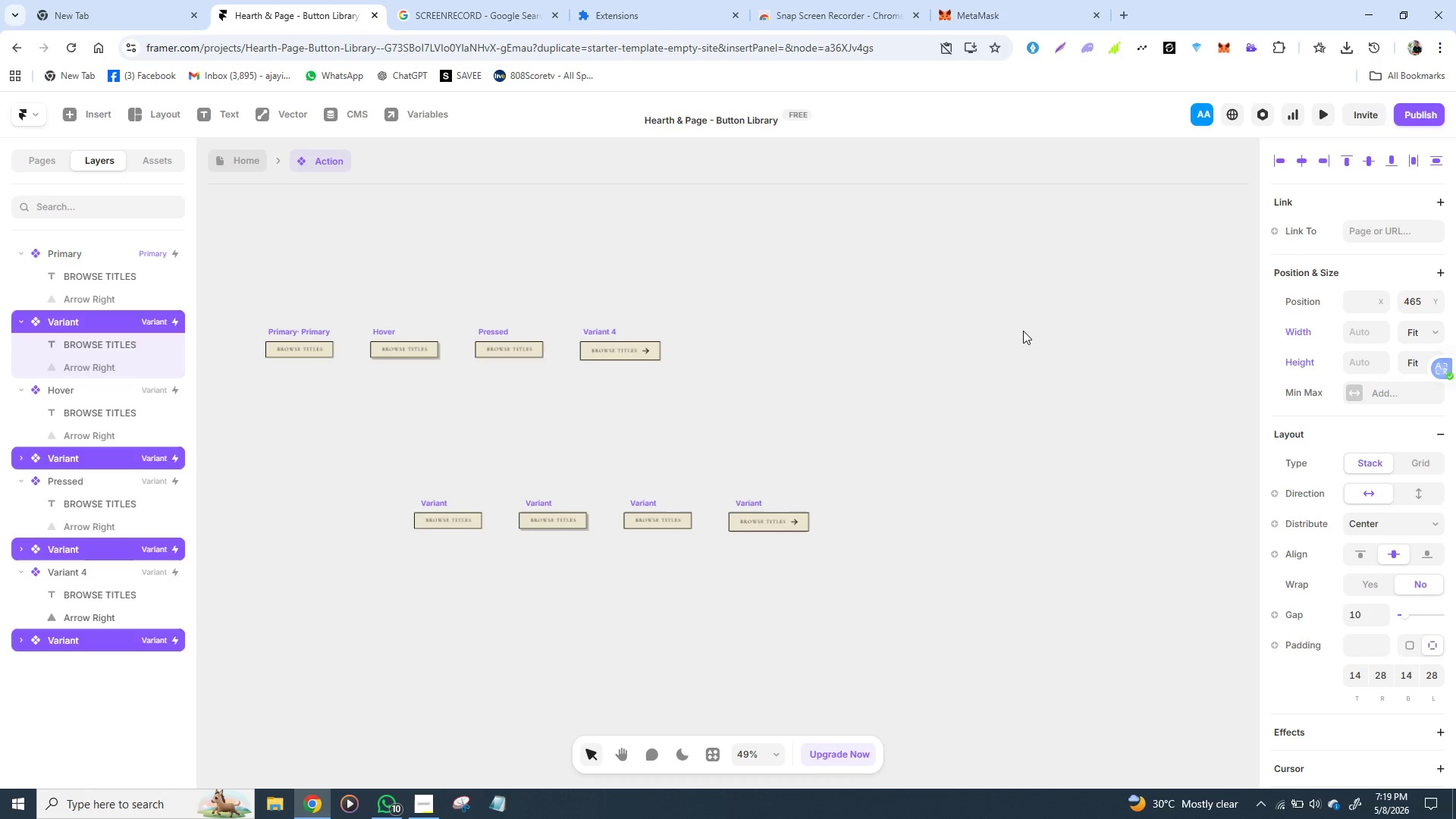 
hold_key(key=ArrowLeft, duration=1.53)
 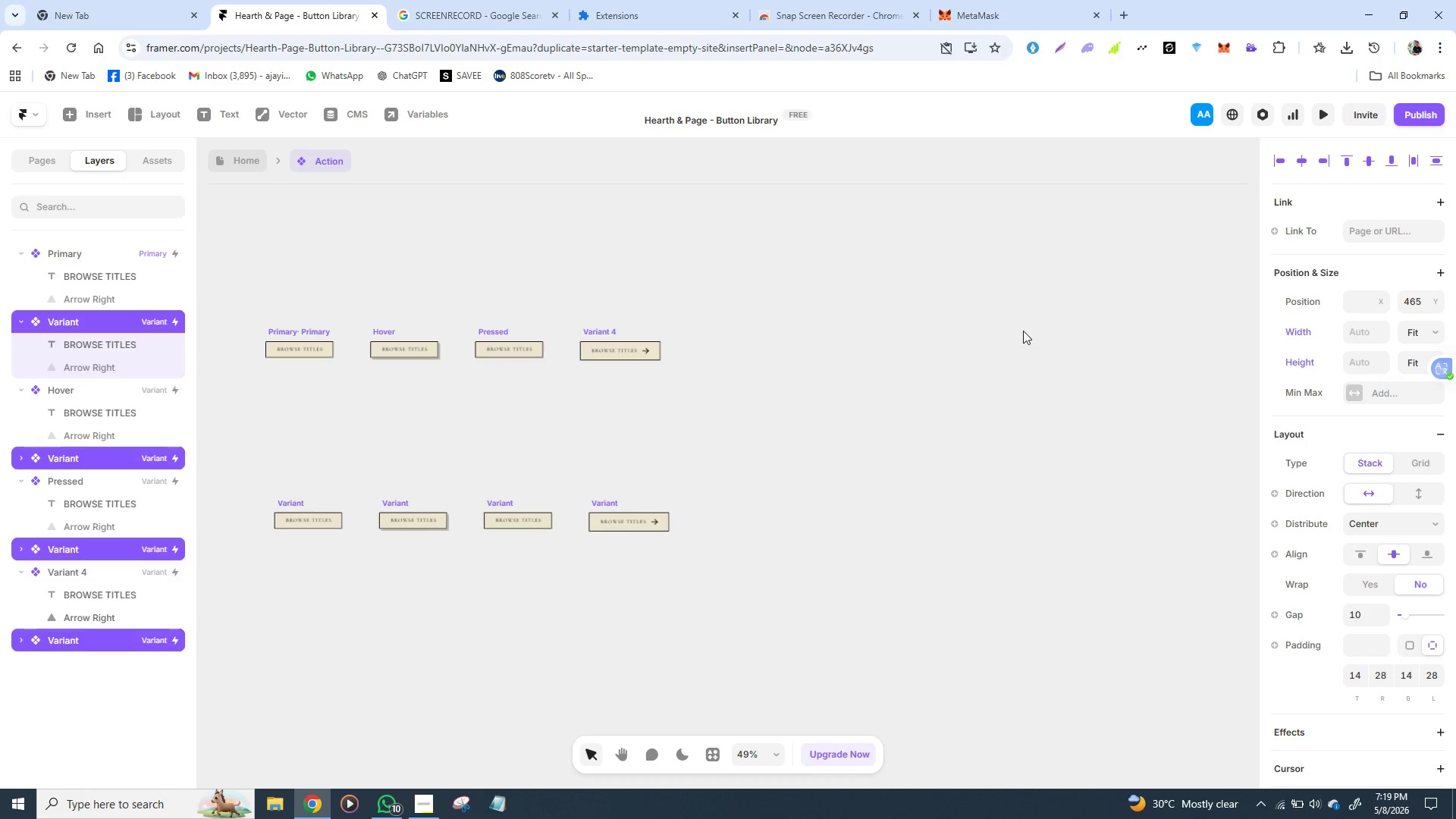 
hold_key(key=ArrowLeft, duration=0.94)
 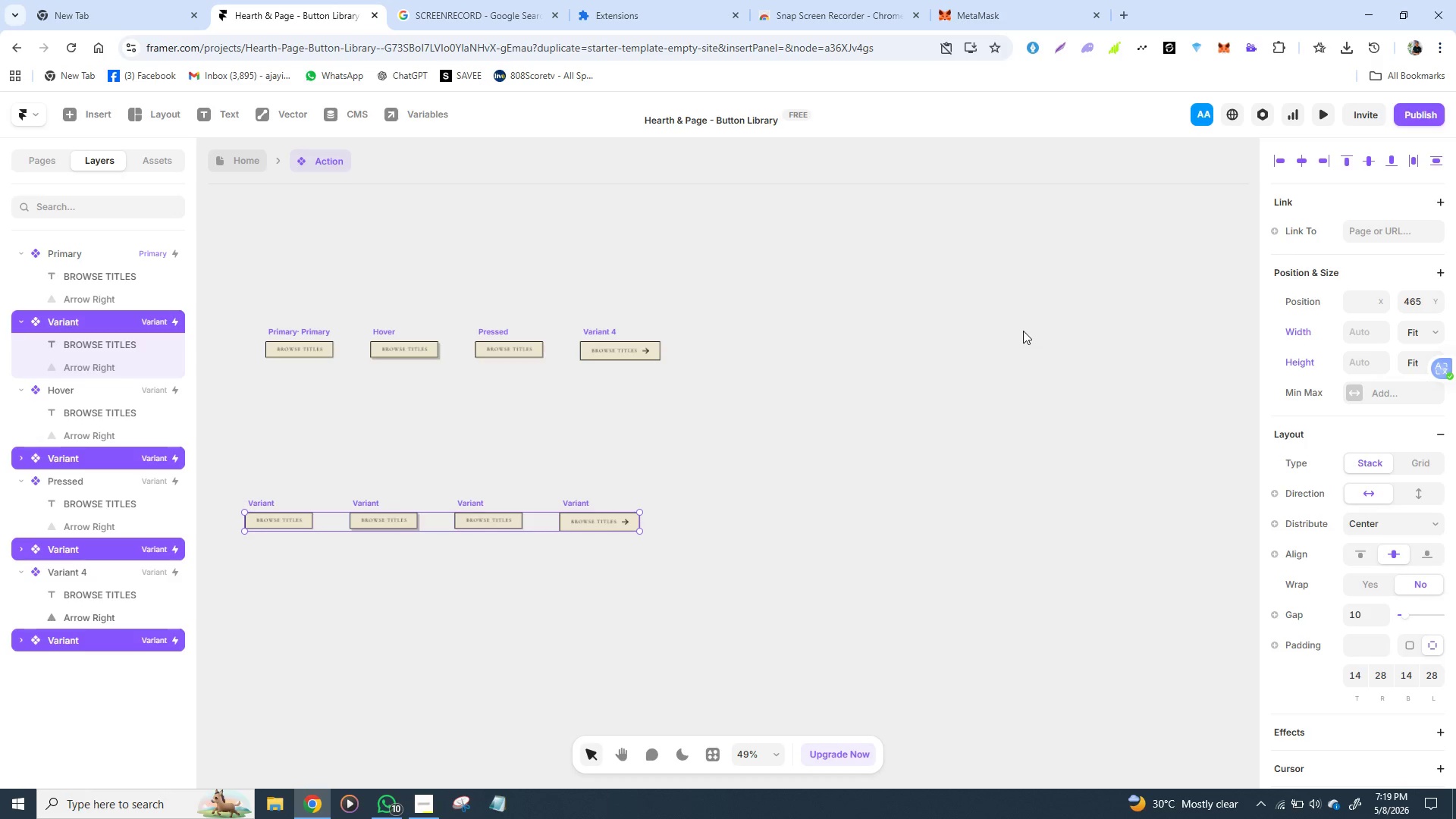 
hold_key(key=ArrowRight, duration=0.52)
 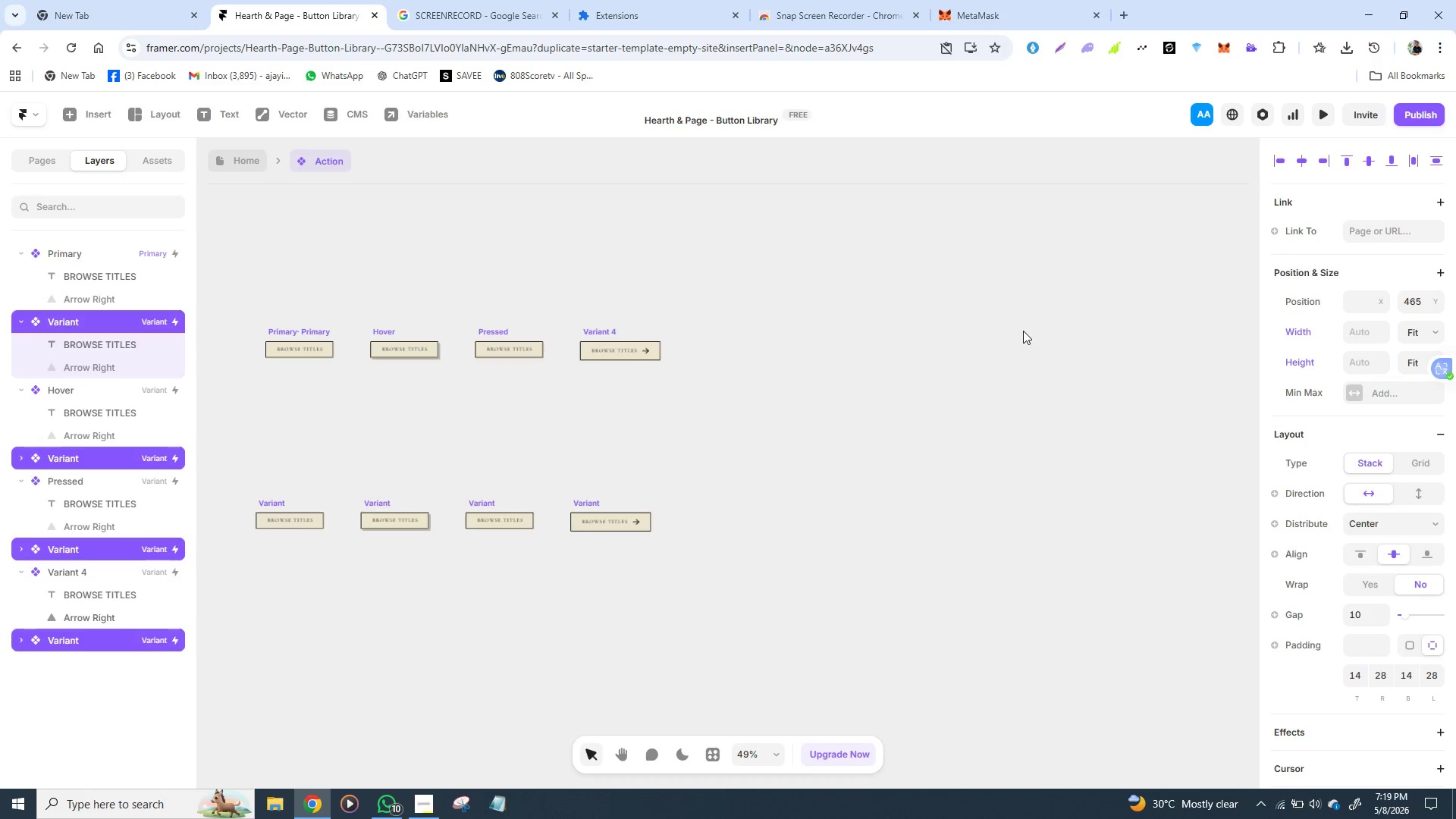 
key(Shift+ArrowRight)
 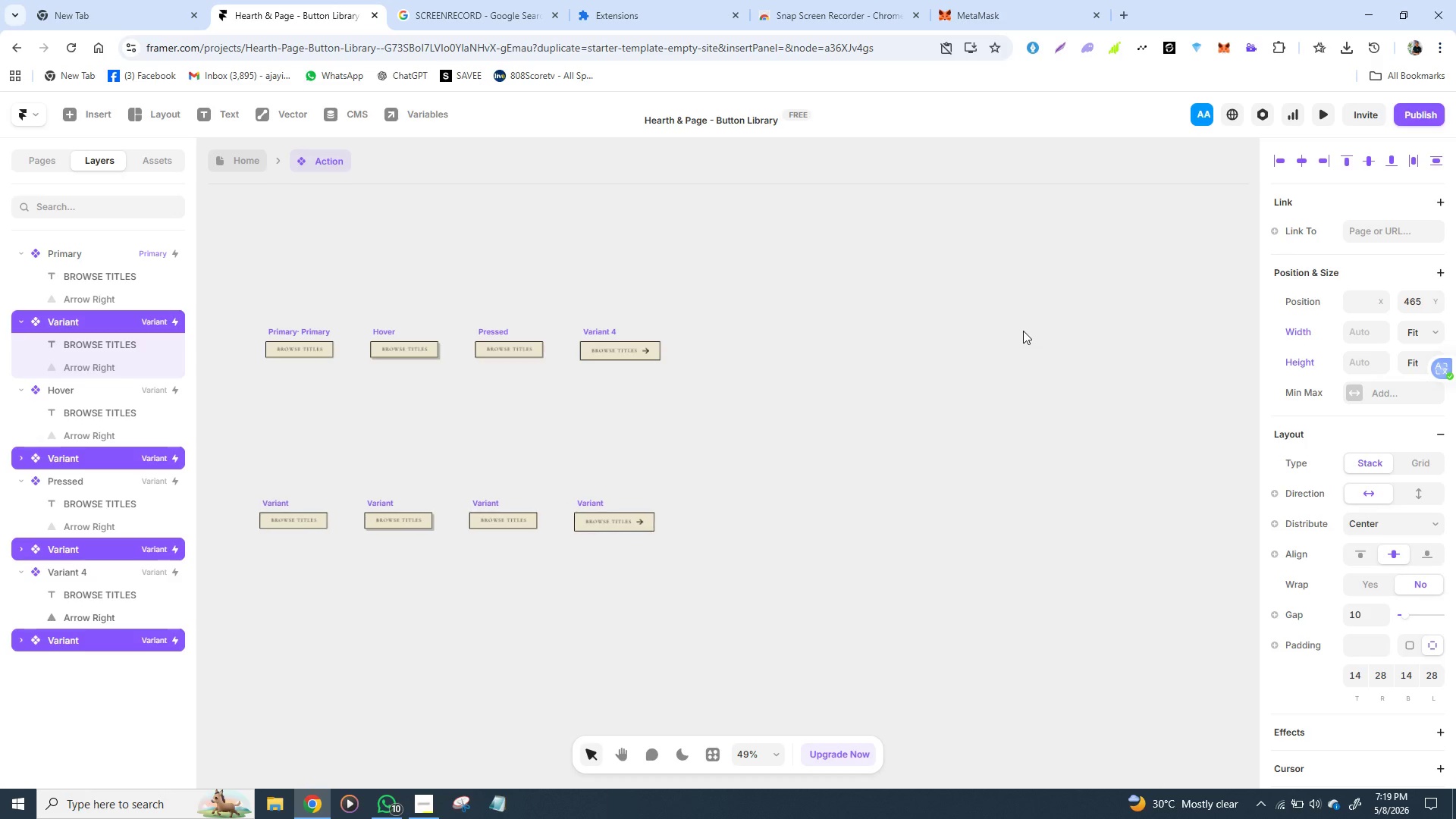 
key(Shift+ArrowRight)
 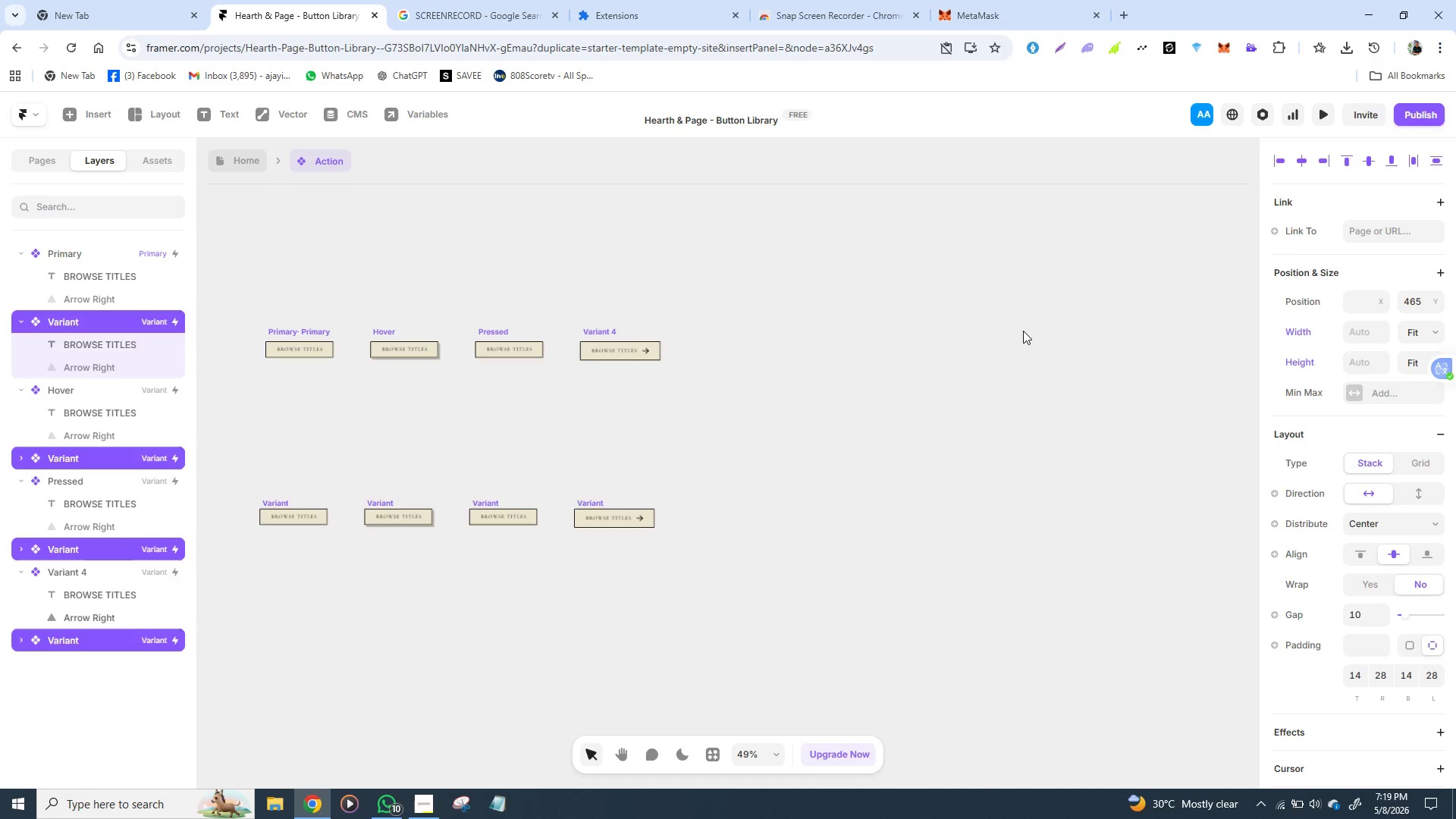 
hold_key(key=ArrowUp, duration=1.03)
 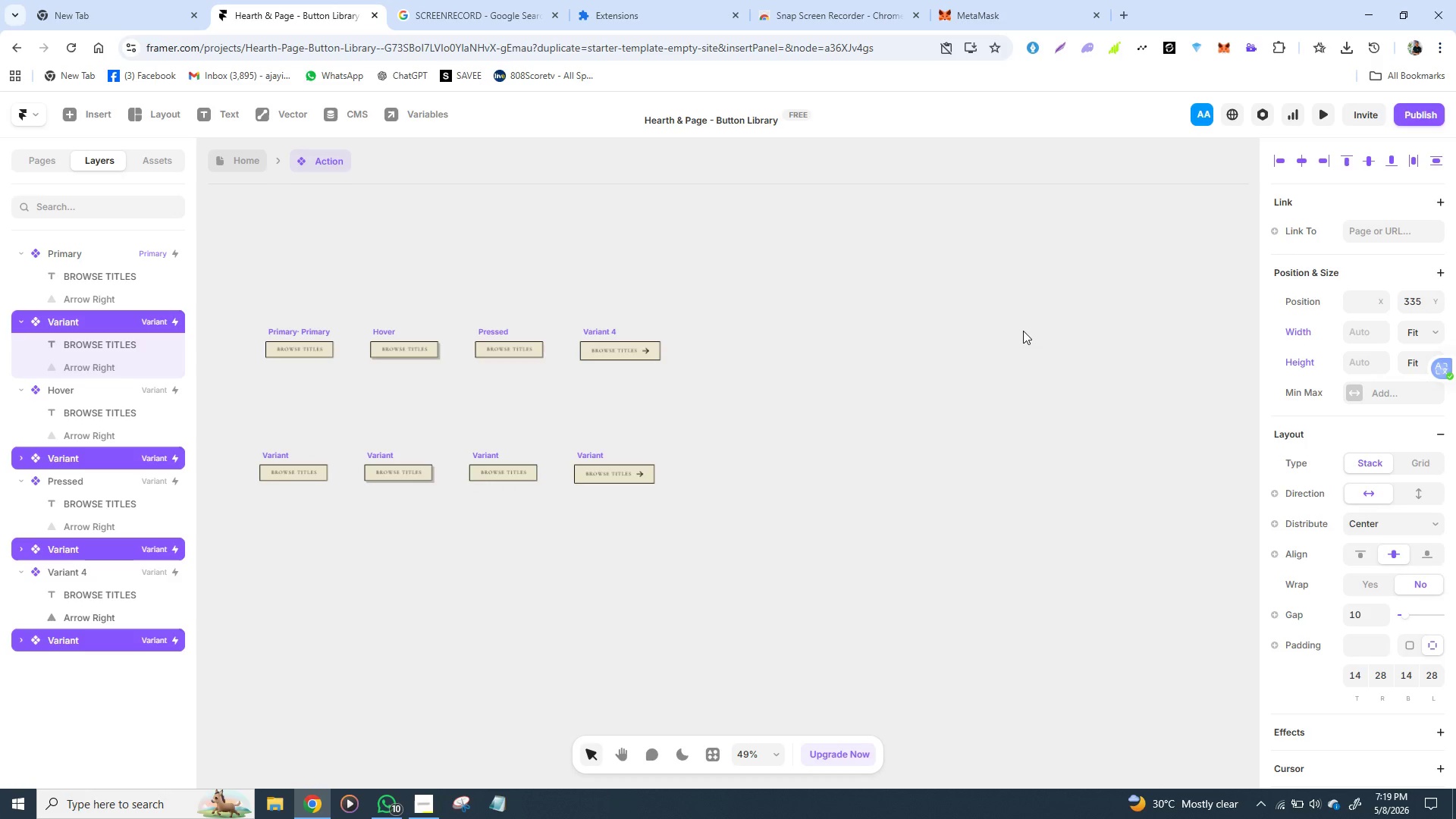 
key(Shift+ArrowDown)
 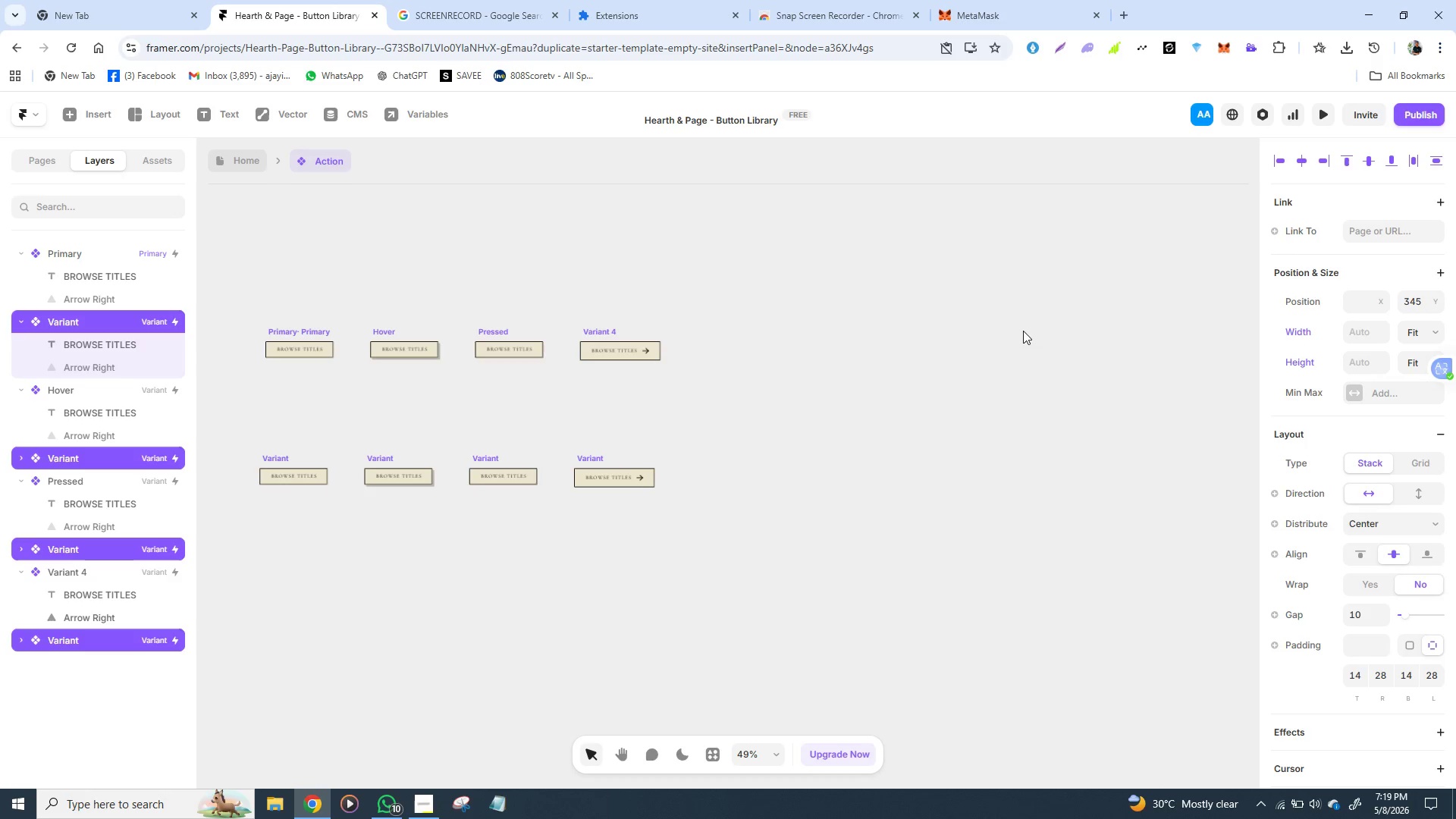 
key(Shift+ArrowDown)
 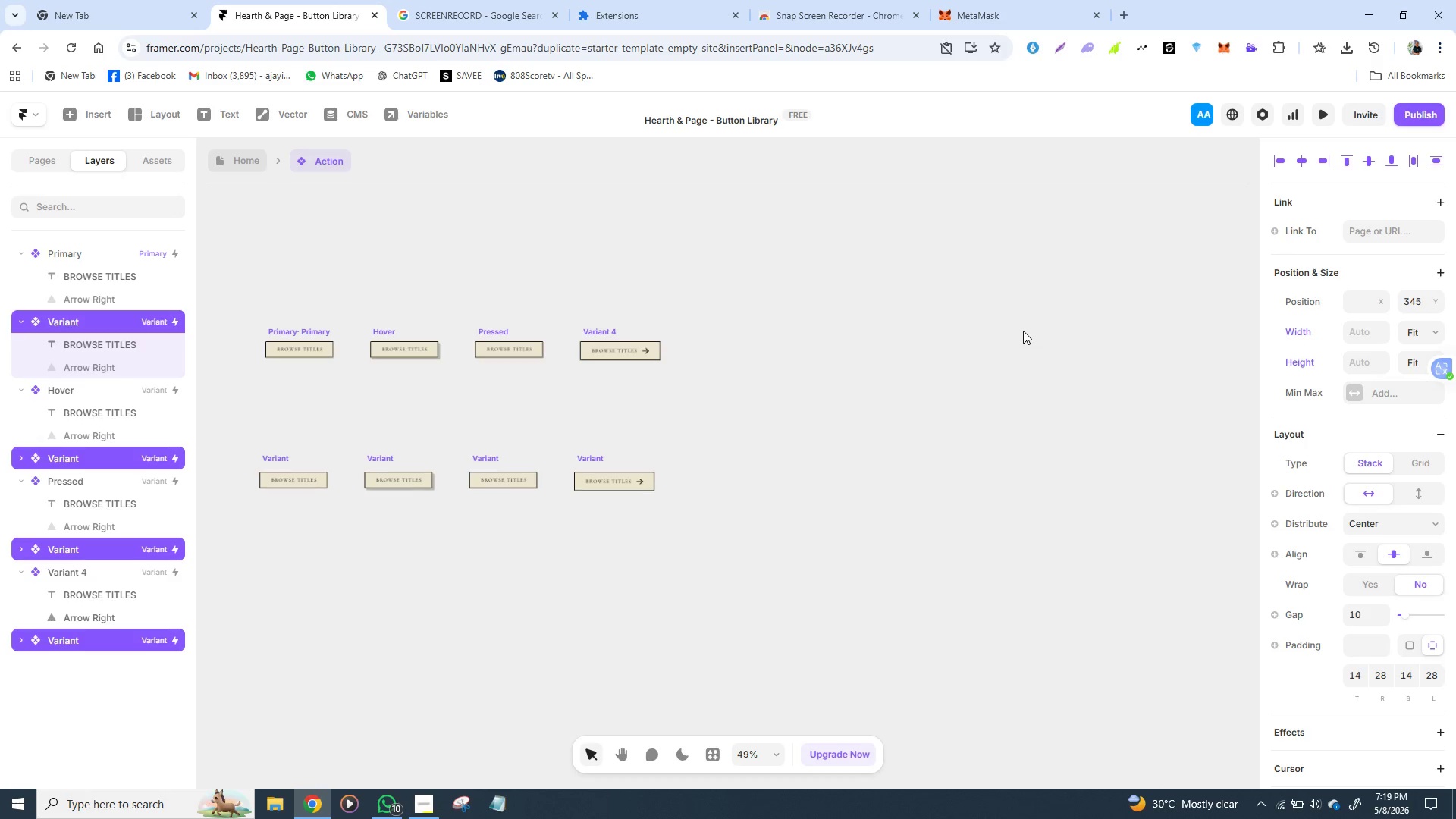 
key(Shift+ArrowDown)
 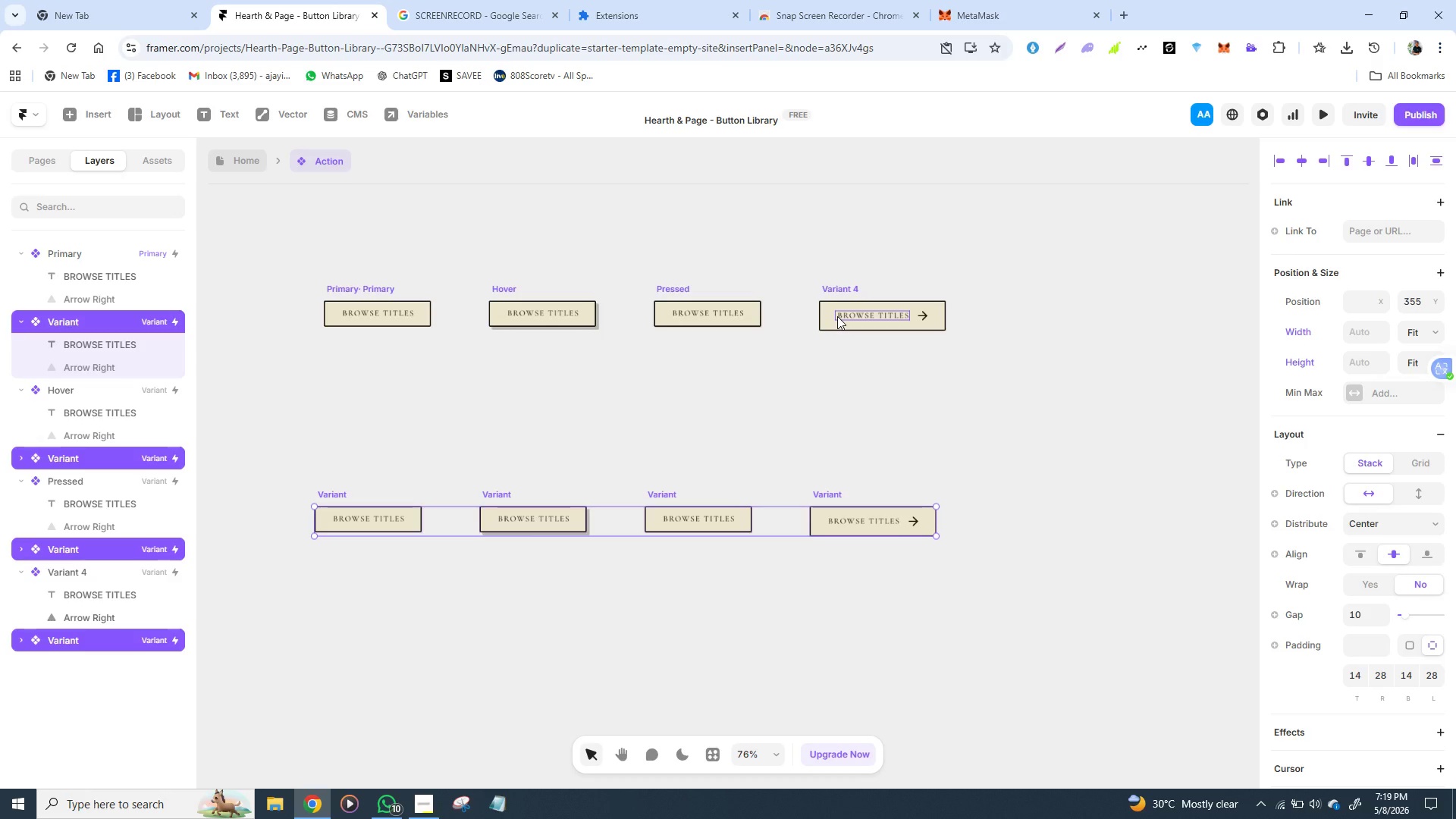 
wait(25.55)
 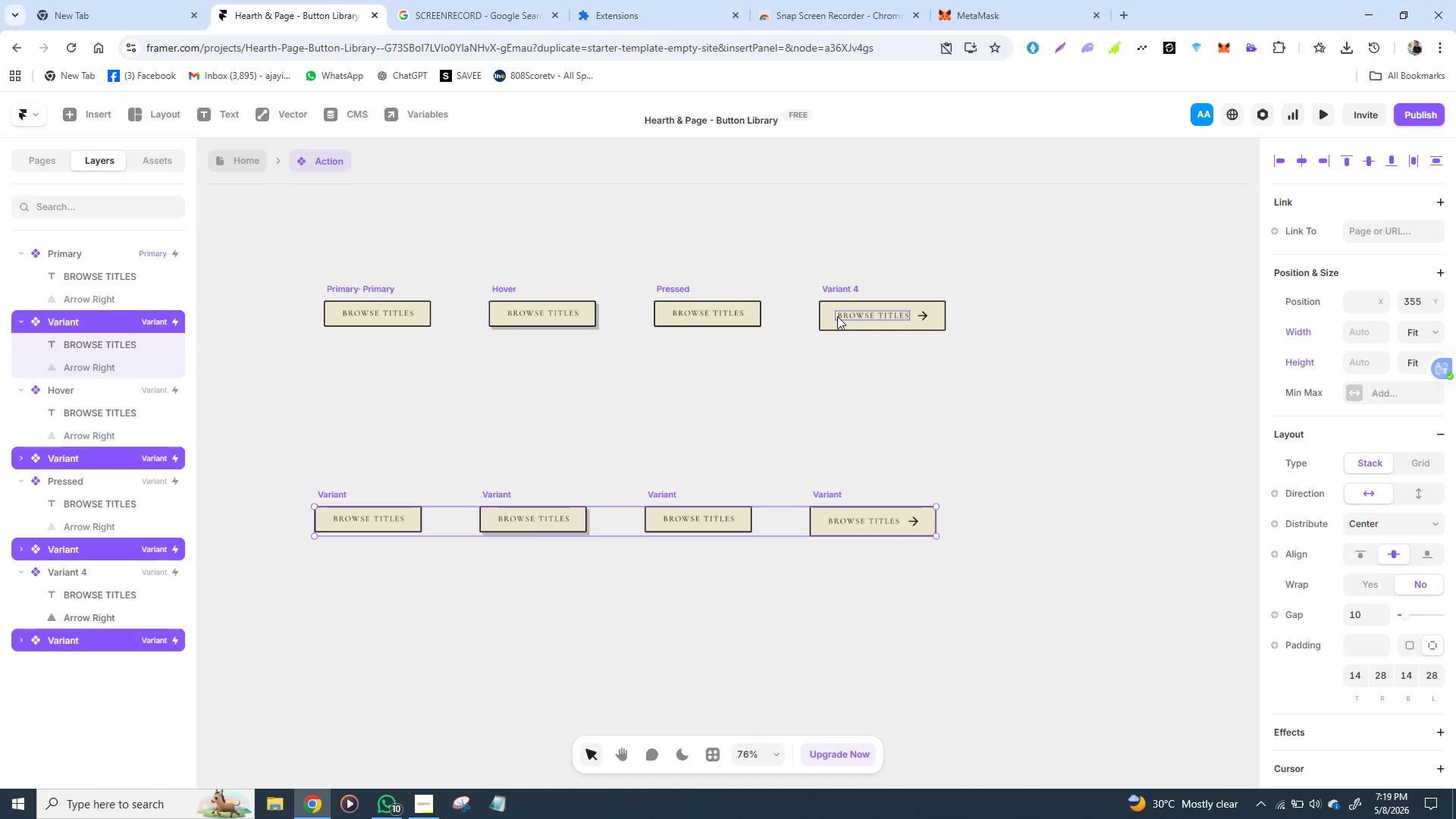 
left_click([681, 294])
 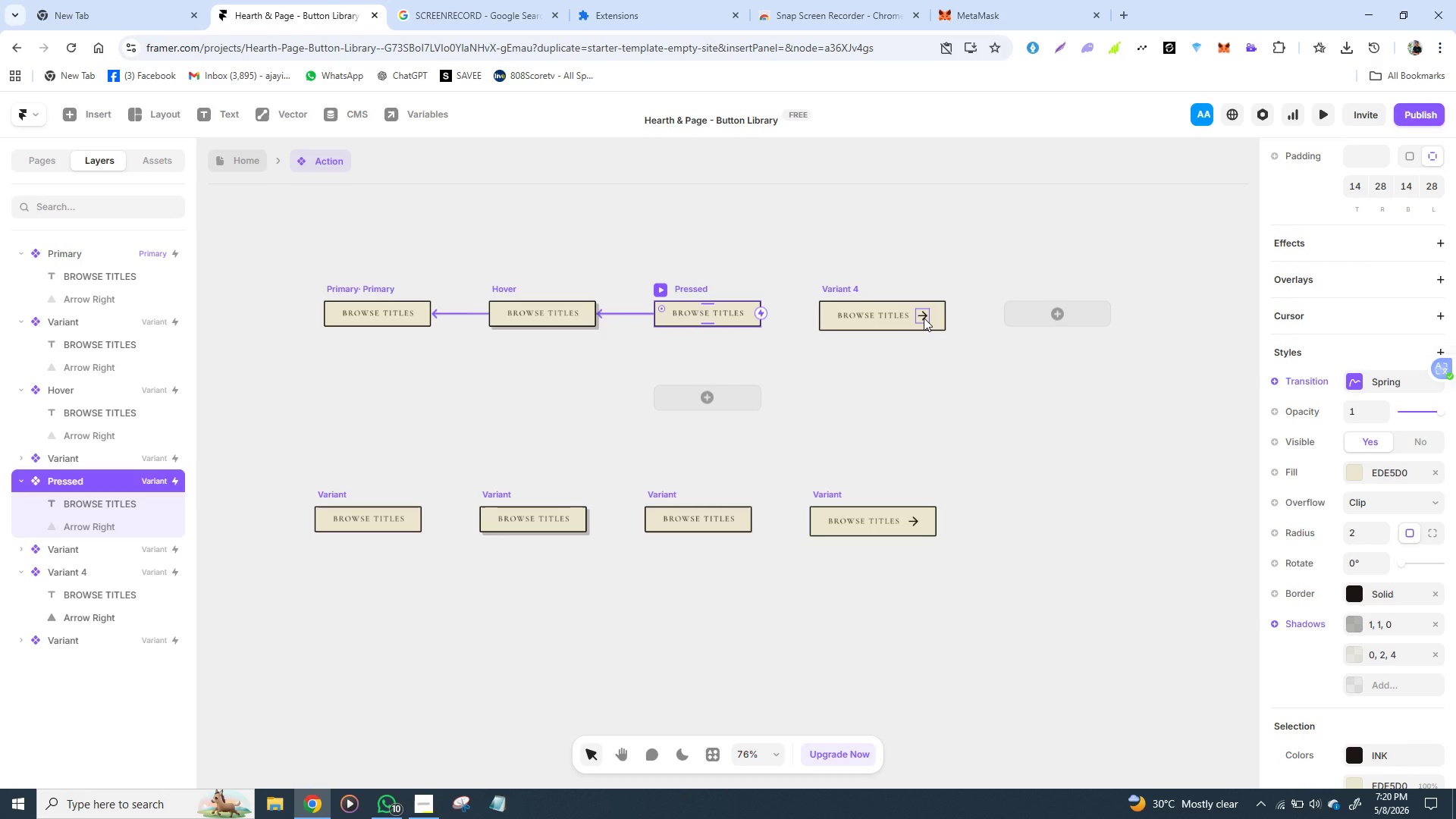 
wait(16.84)
 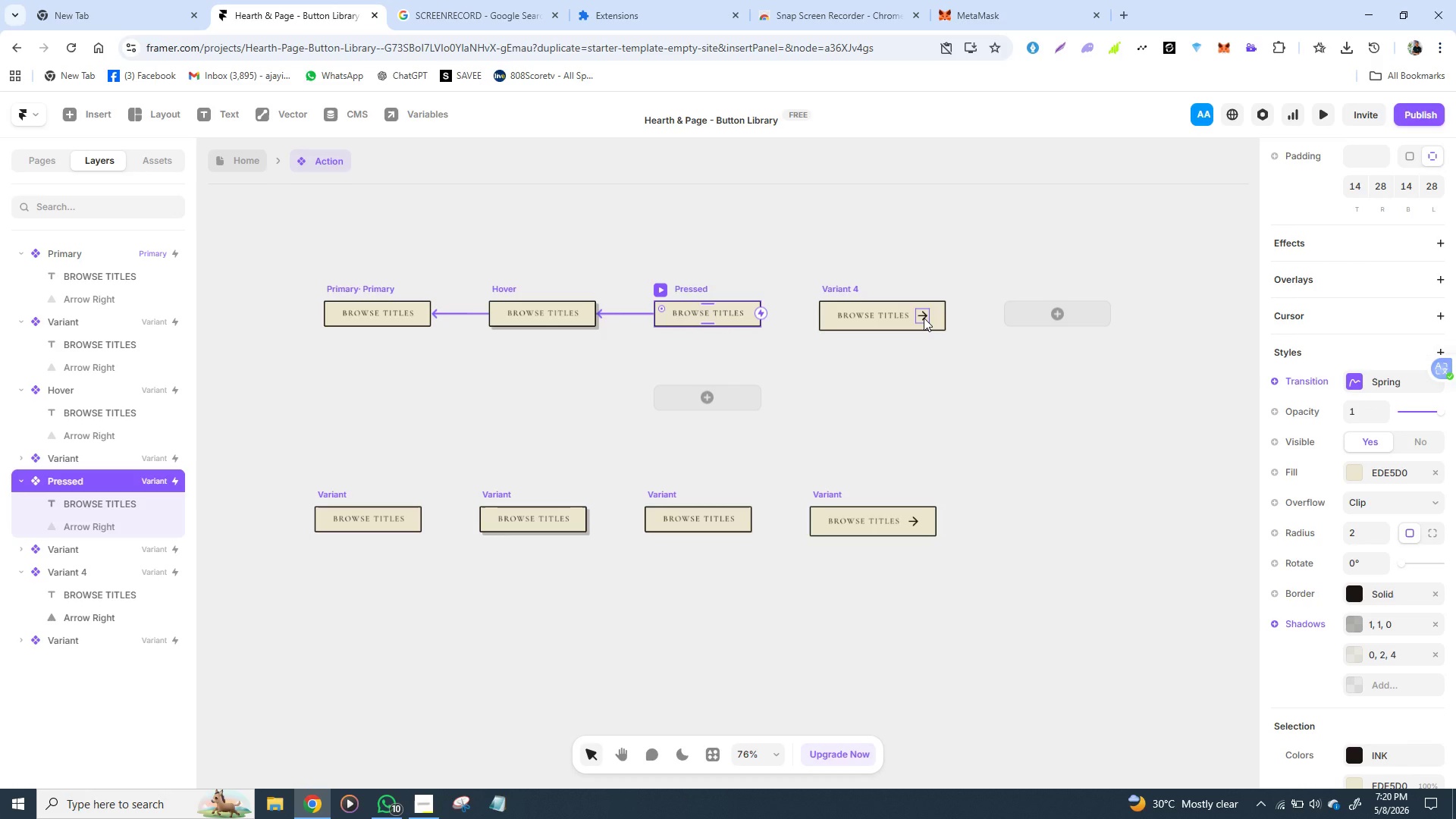 
left_click([423, 808])